 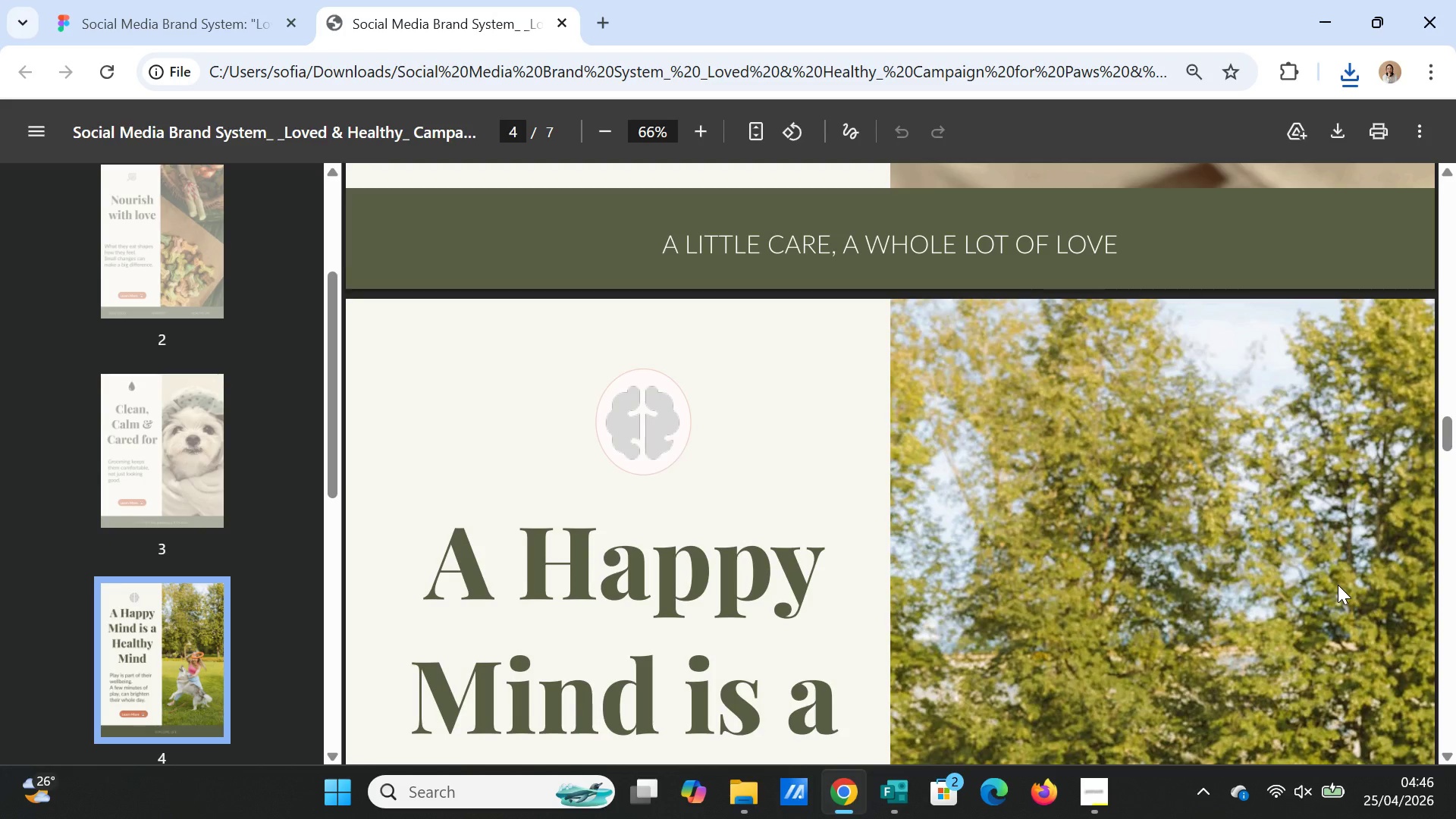 
scroll: coordinate [1348, 578], scroll_direction: down, amount: 3.0
 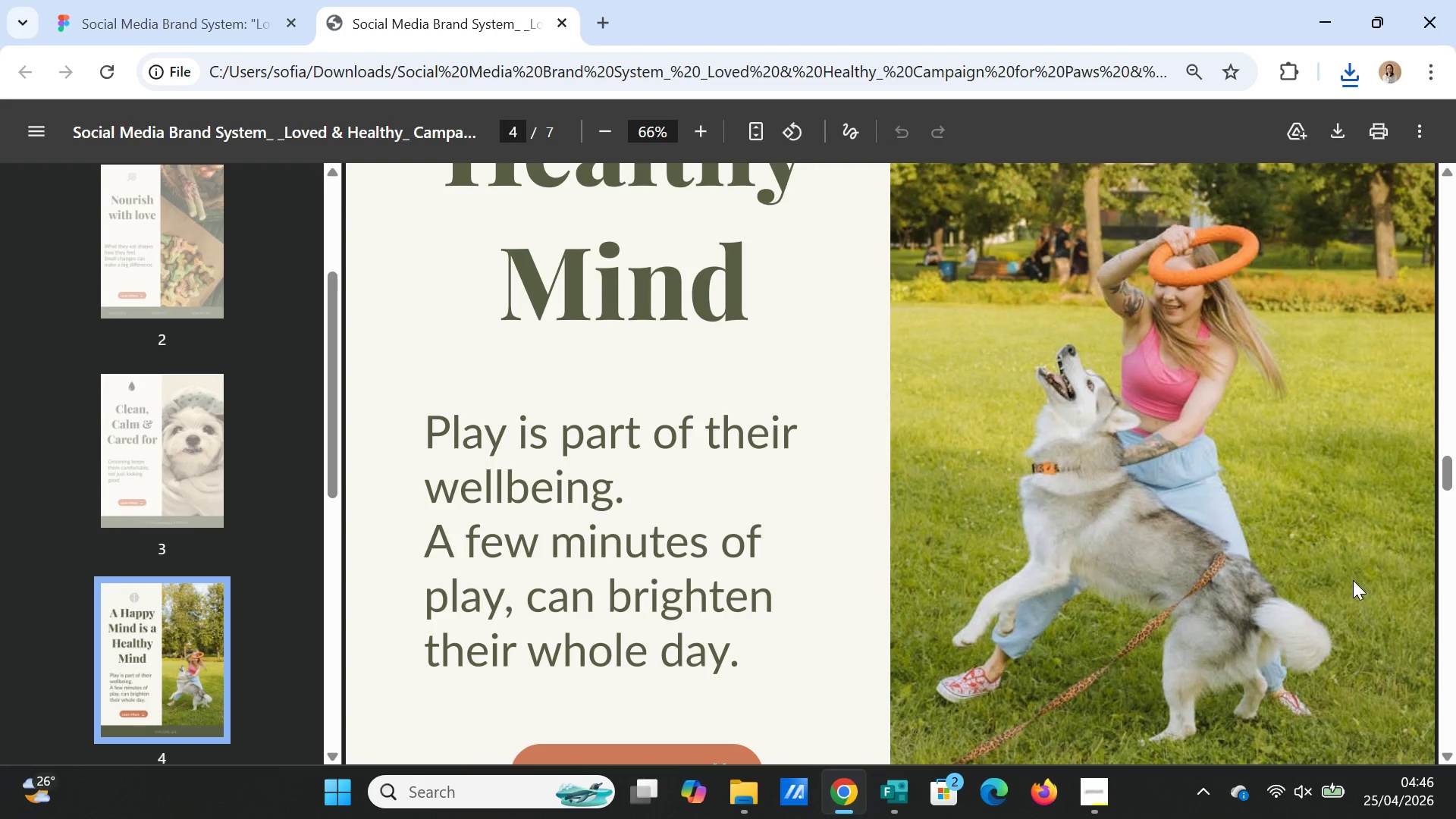 
wait(16.11)
 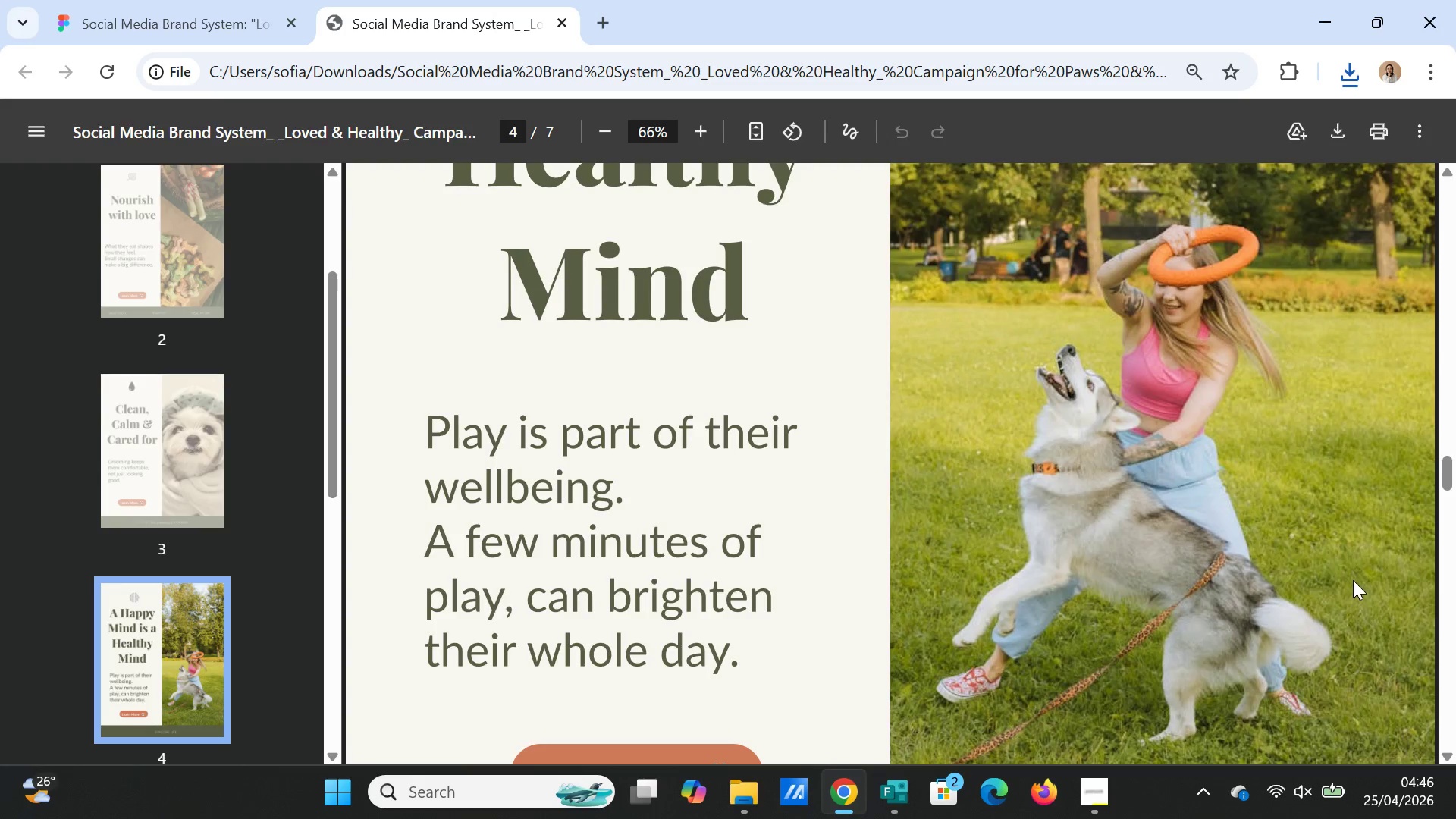 
scroll: coordinate [1034, 566], scroll_direction: down, amount: 9.0
 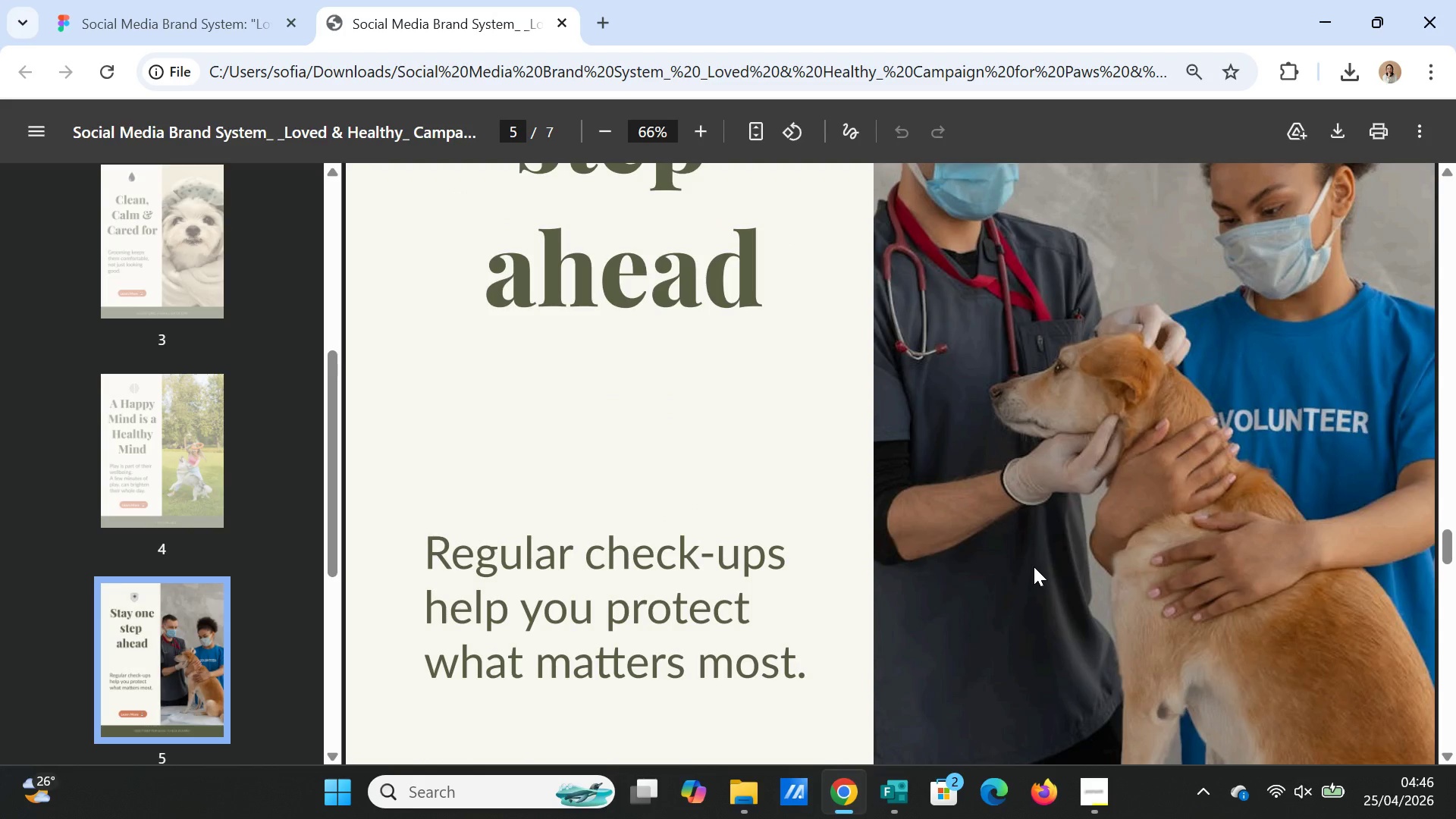 
scroll: coordinate [1034, 566], scroll_direction: down, amount: 2.0
 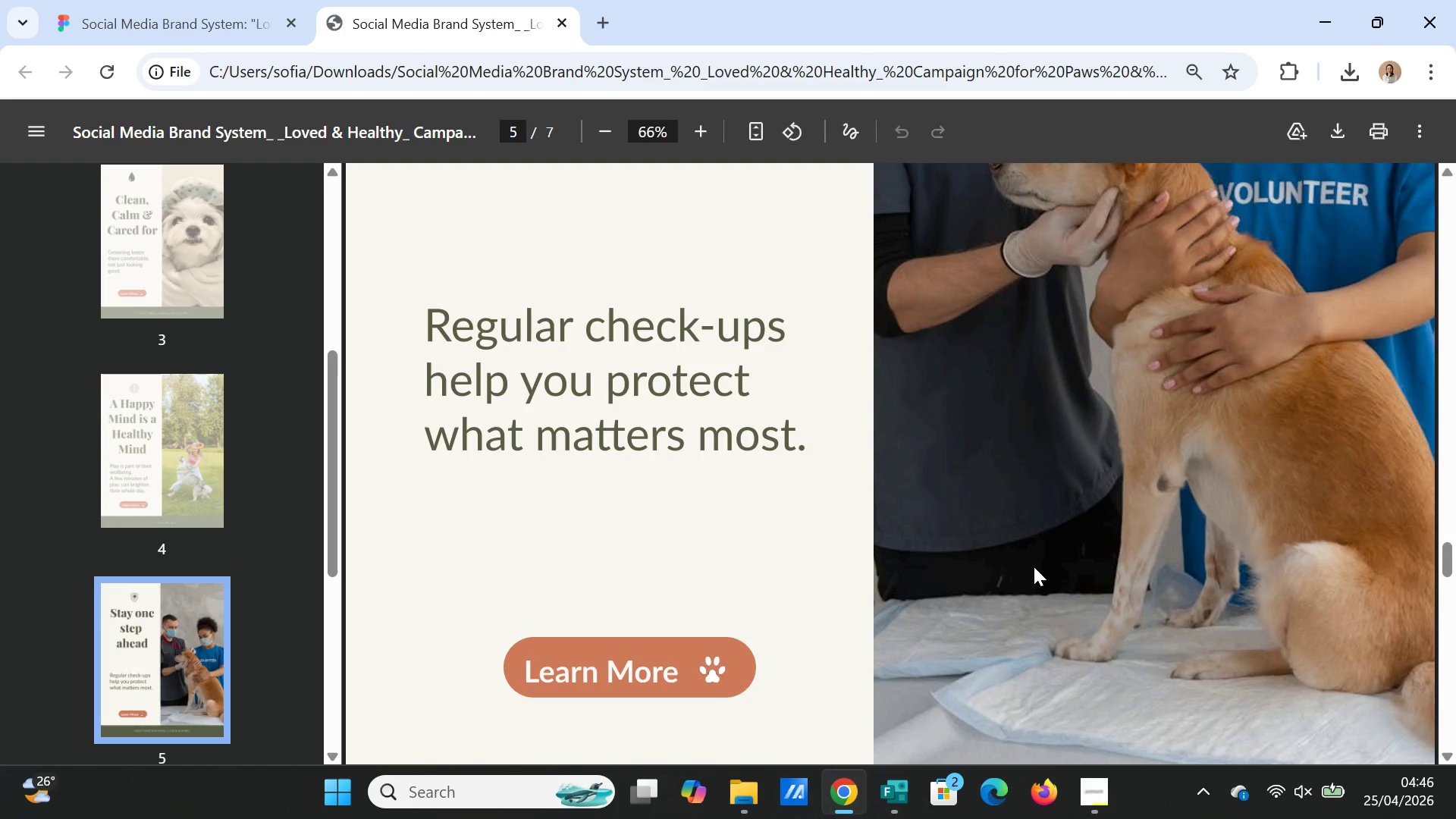 
scroll: coordinate [1037, 565], scroll_direction: up, amount: 3.0
 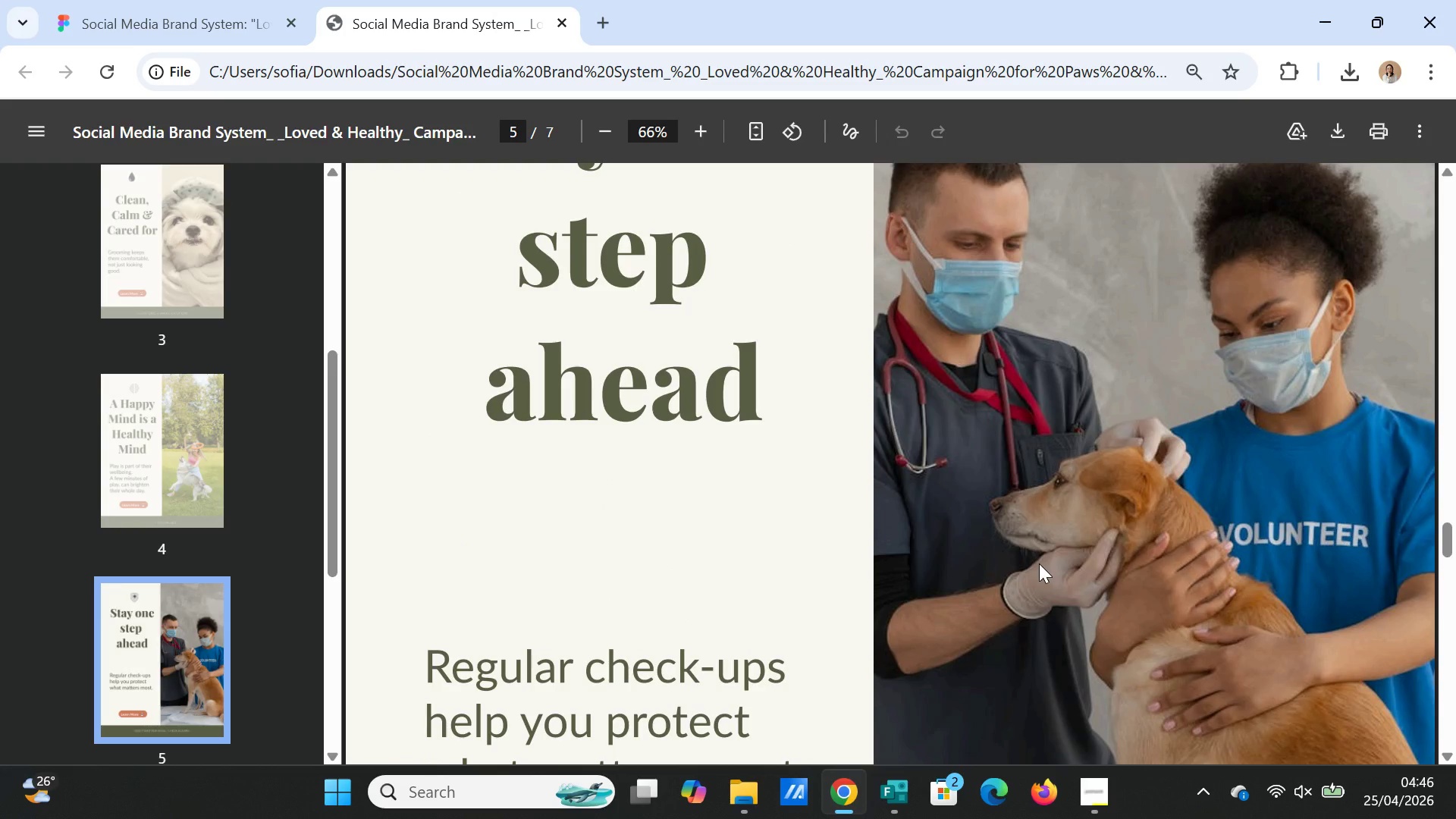 
scroll: coordinate [1039, 563], scroll_direction: down, amount: 2.0
 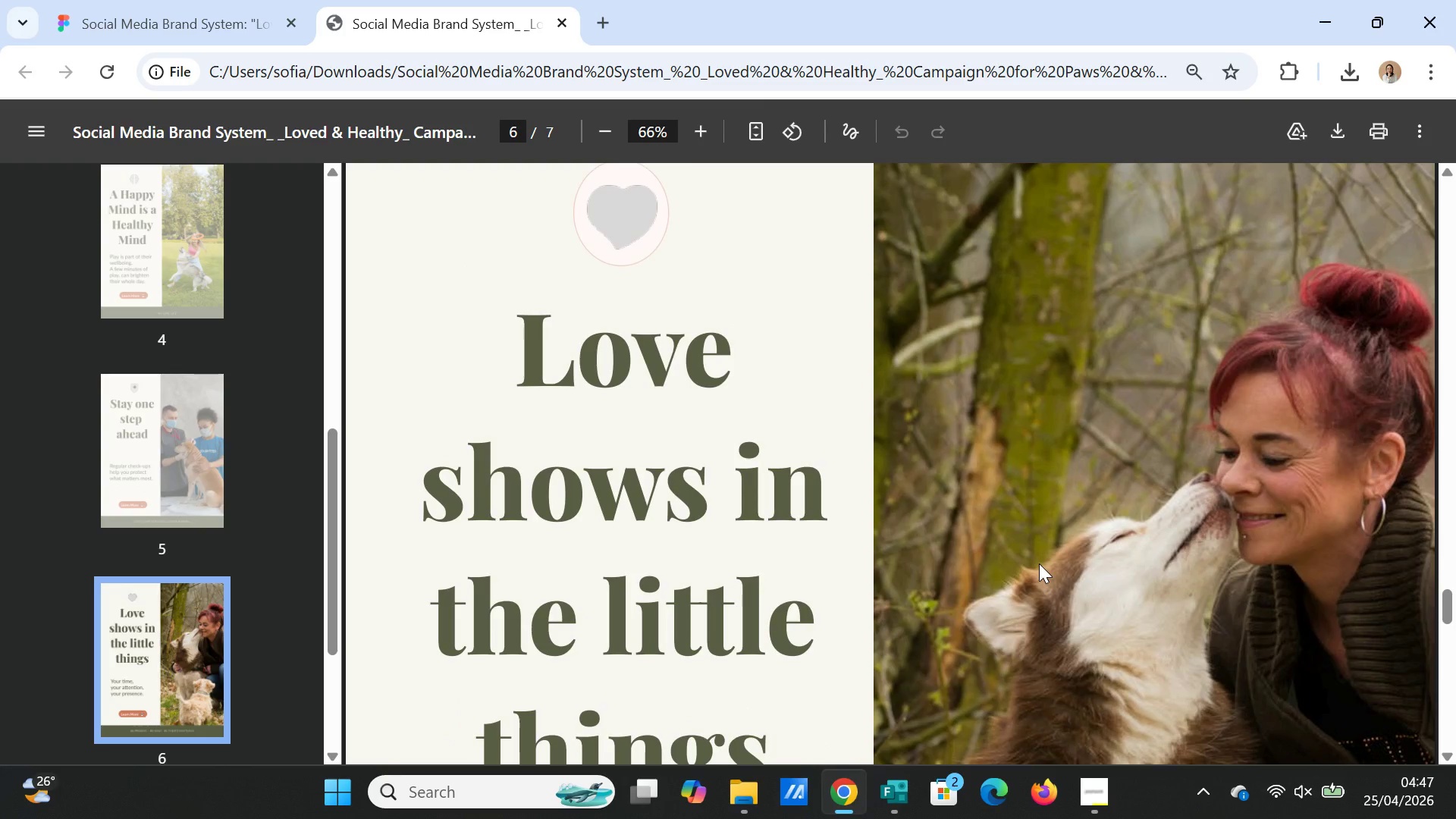 
wait(5.59)
 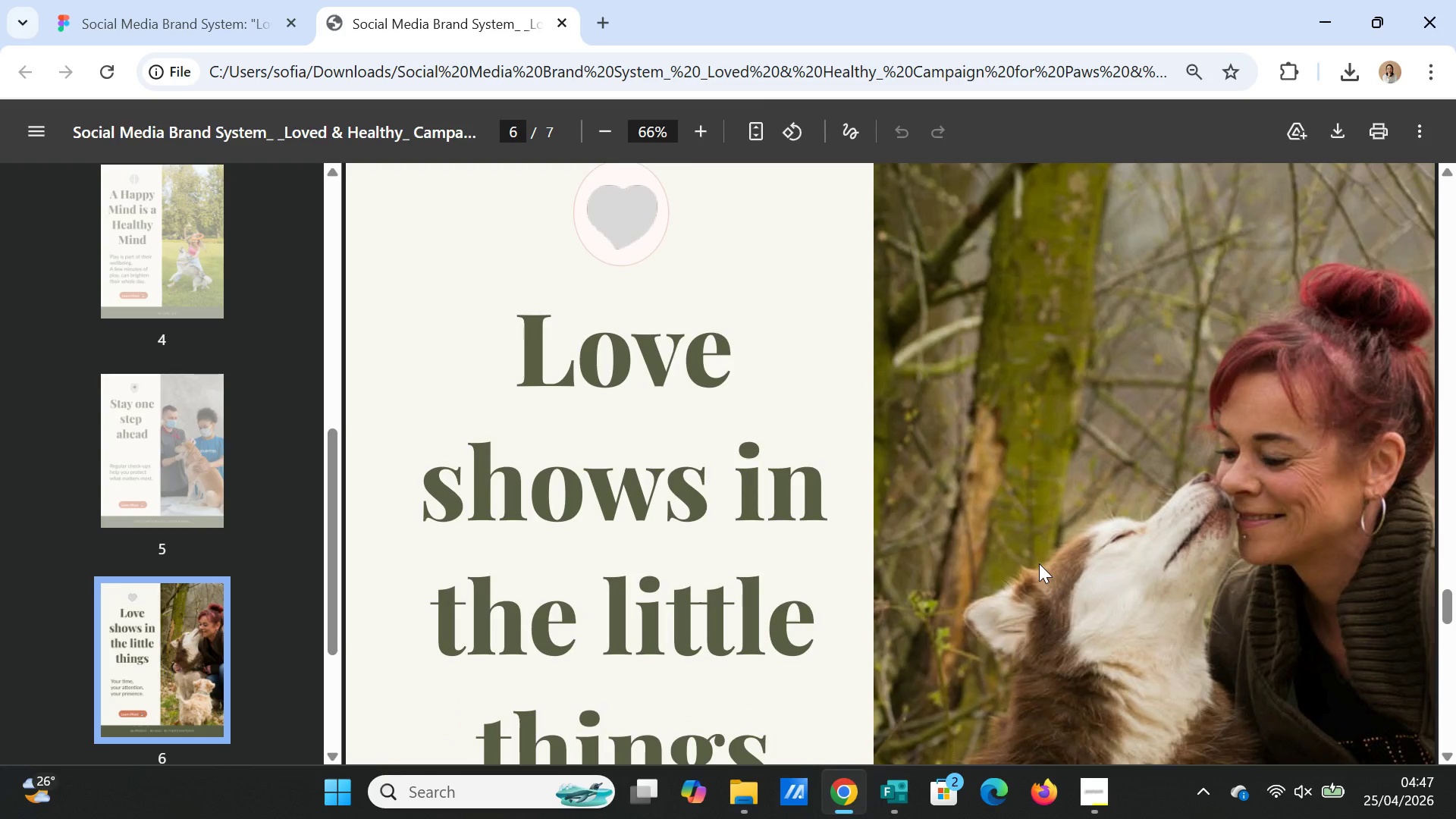 
scroll: coordinate [1073, 544], scroll_direction: down, amount: 1.0
 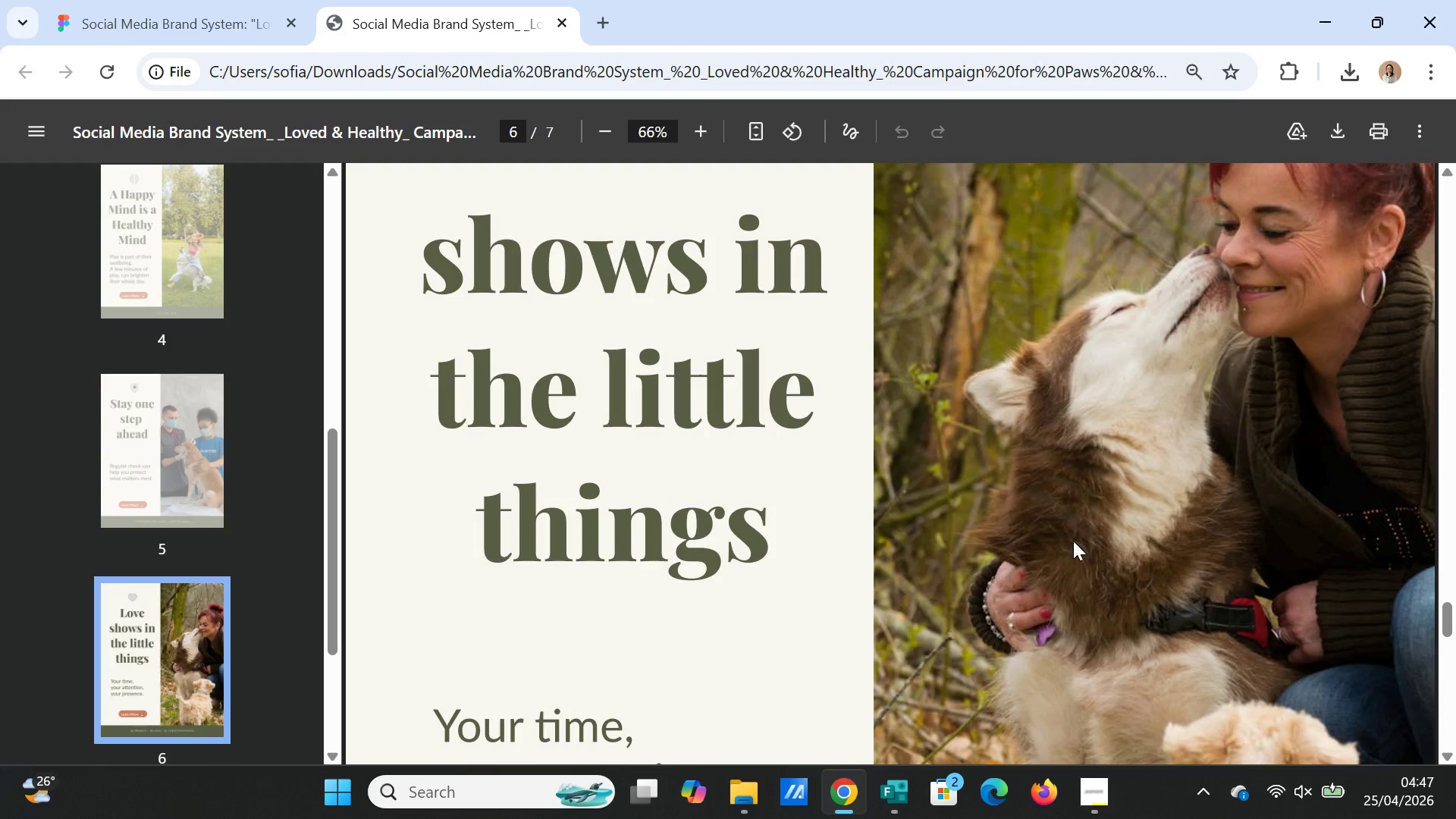 
wait(6.59)
 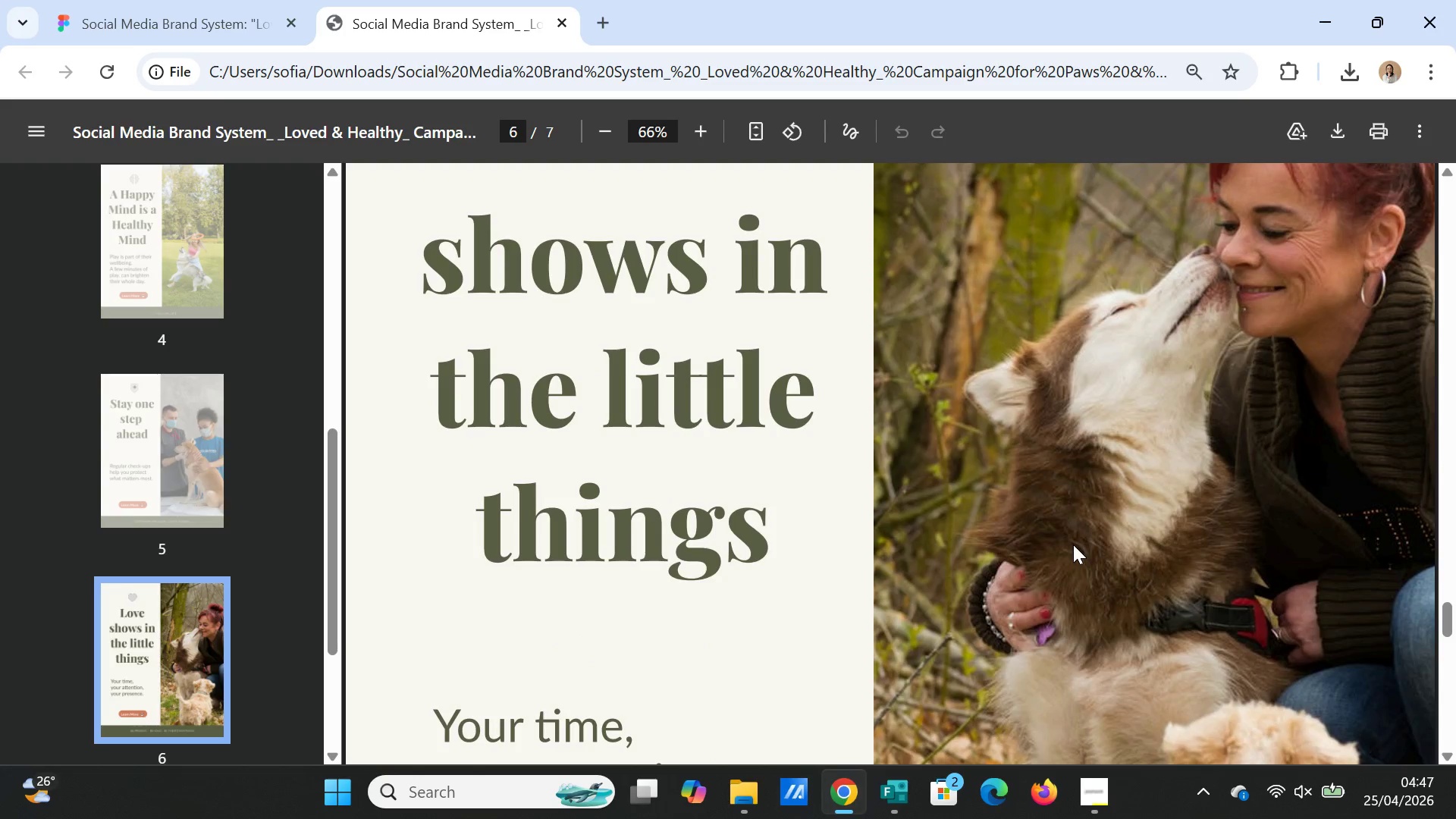 
scroll: coordinate [1073, 541], scroll_direction: down, amount: 2.0
 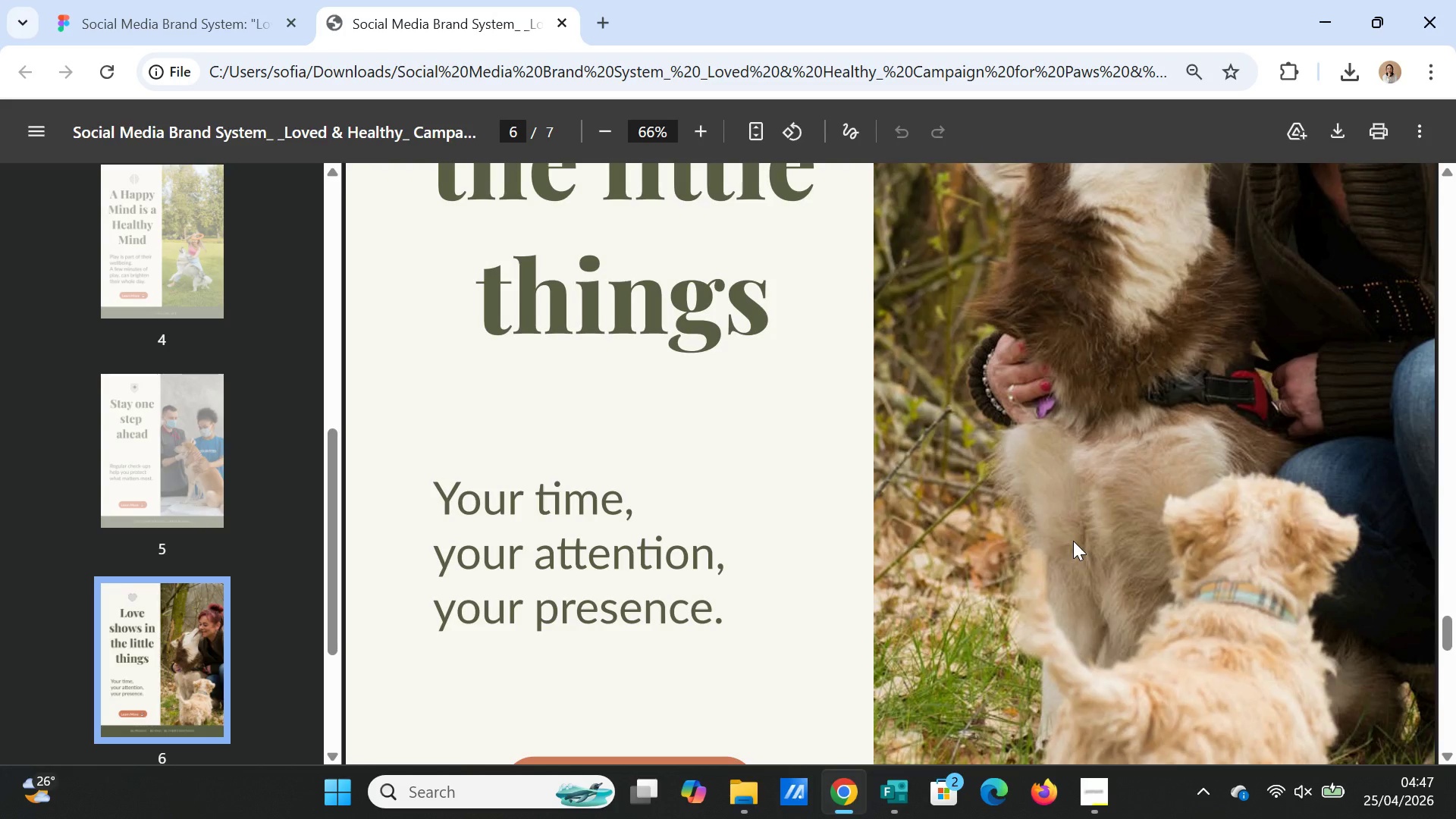 
scroll: coordinate [1073, 541], scroll_direction: up, amount: 1.0
 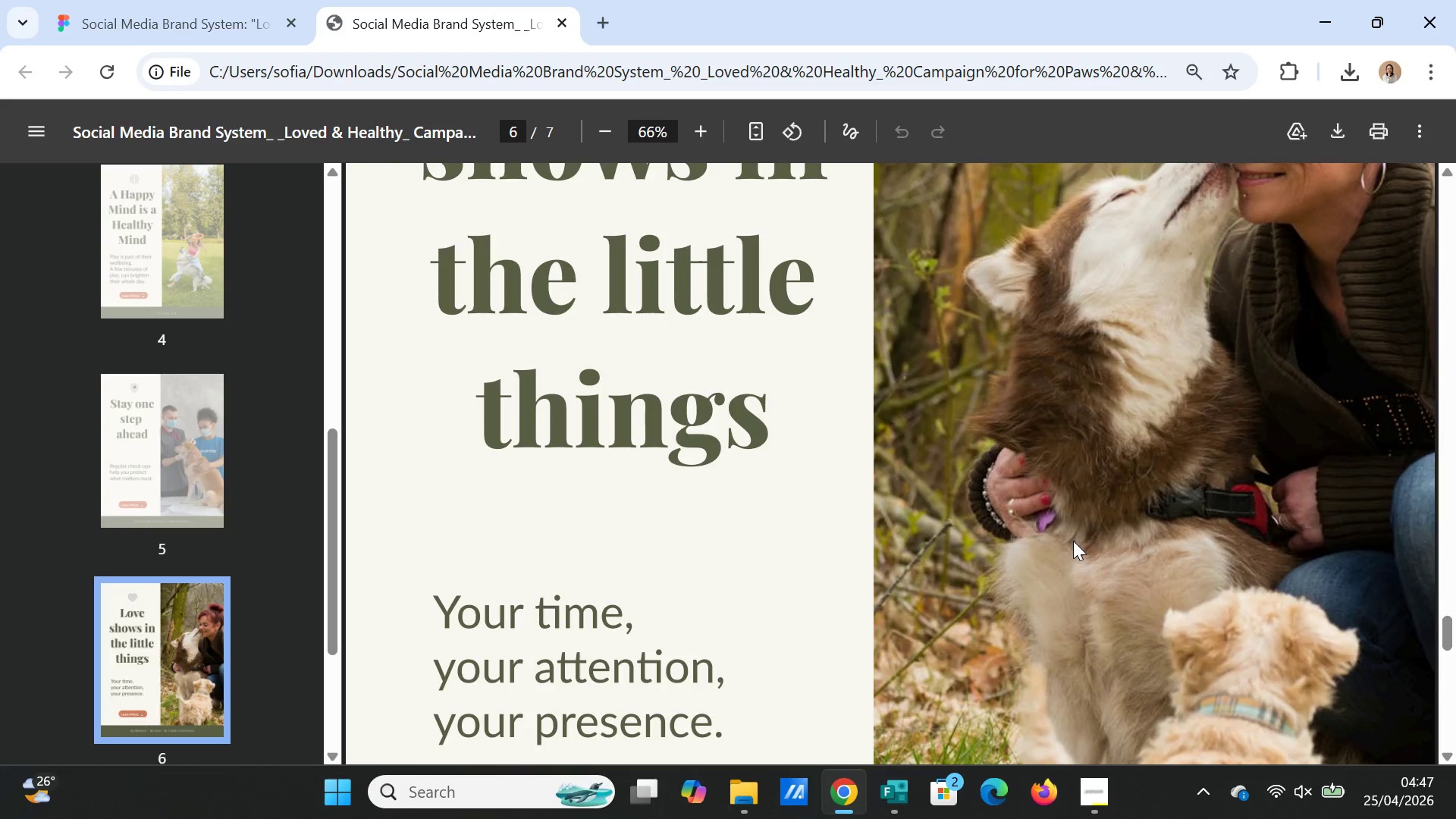 
scroll: coordinate [1071, 482], scroll_direction: down, amount: 16.0
 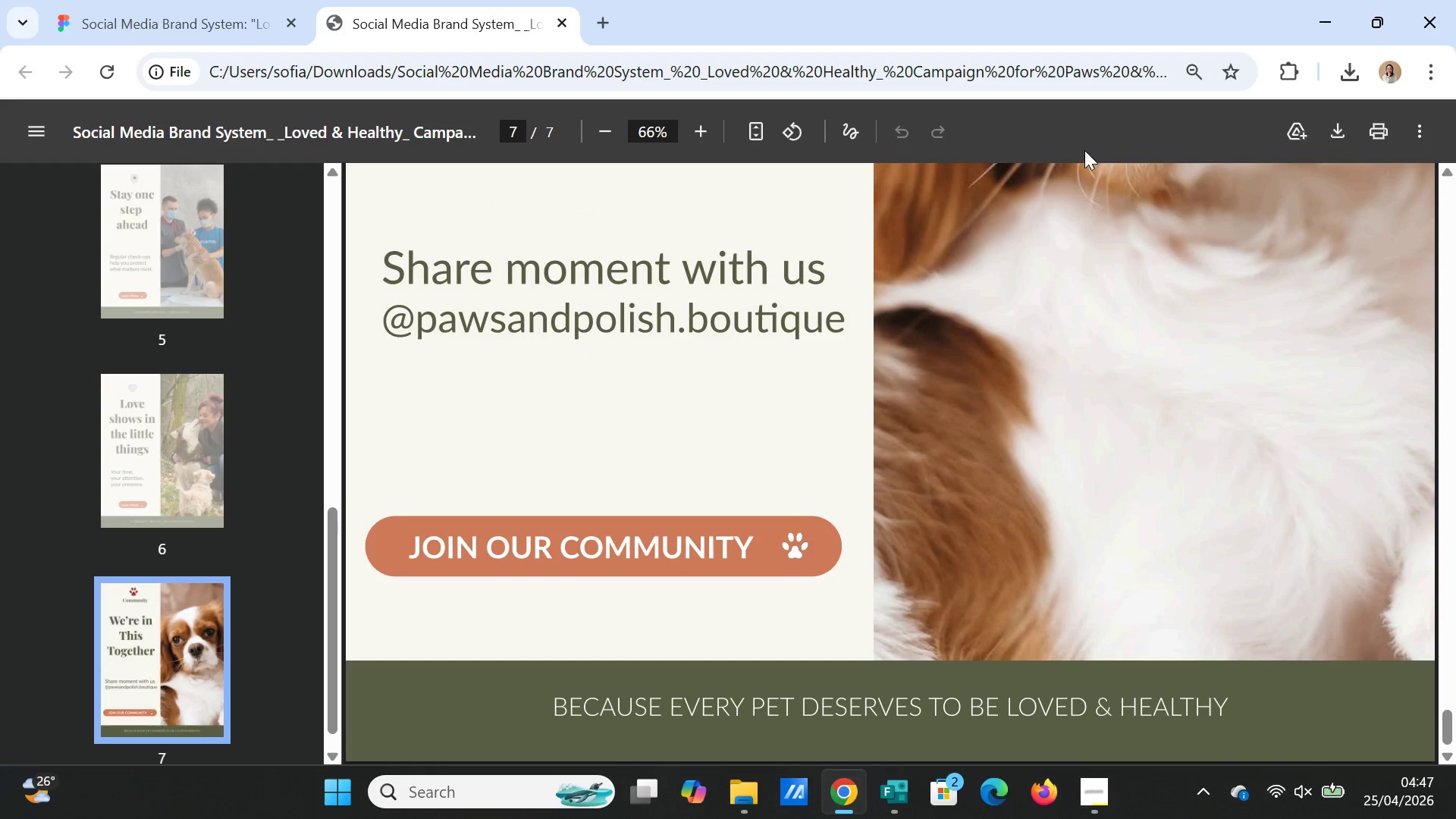 
left_click([566, 20])
 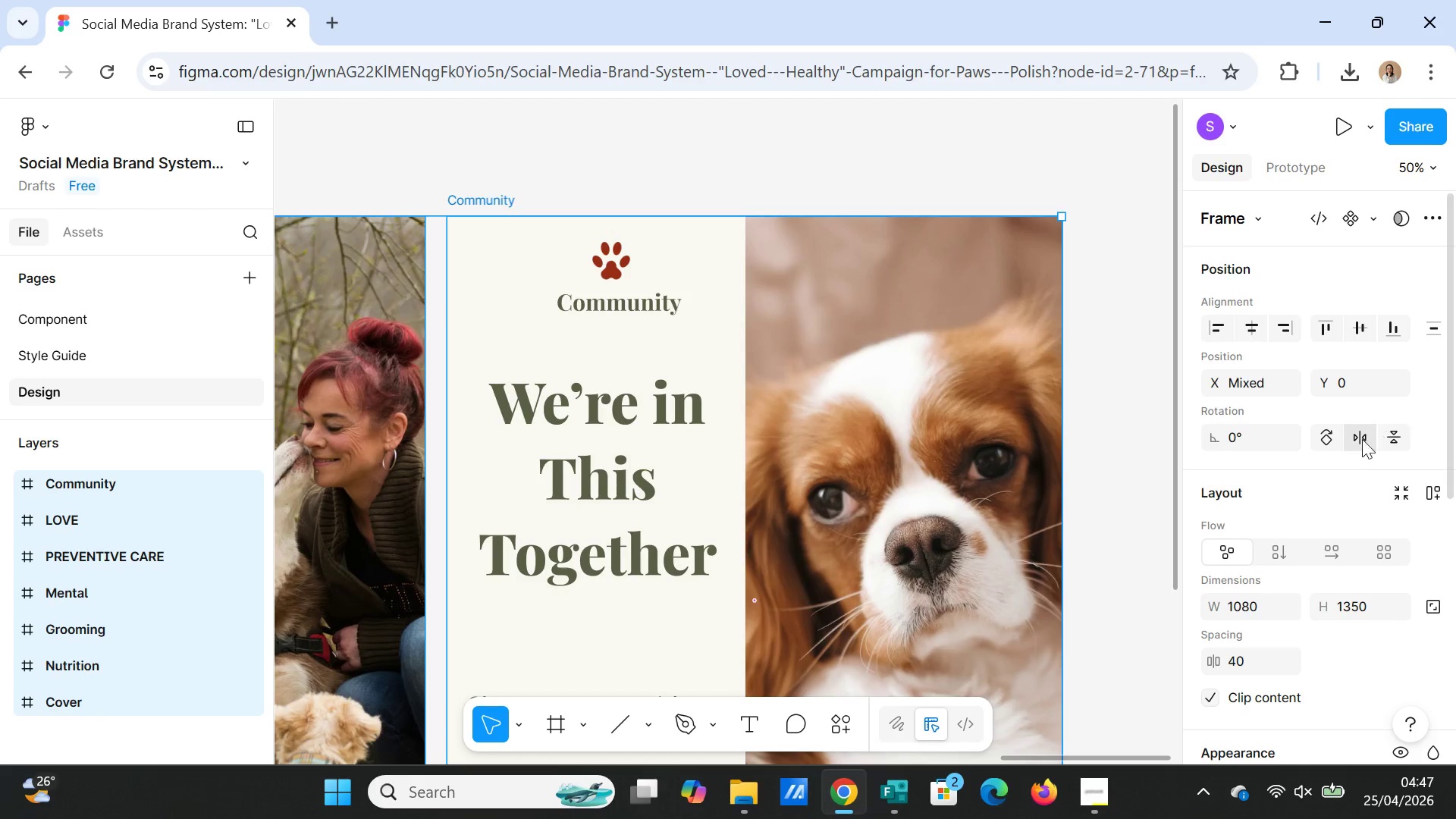 
wait(8.11)
 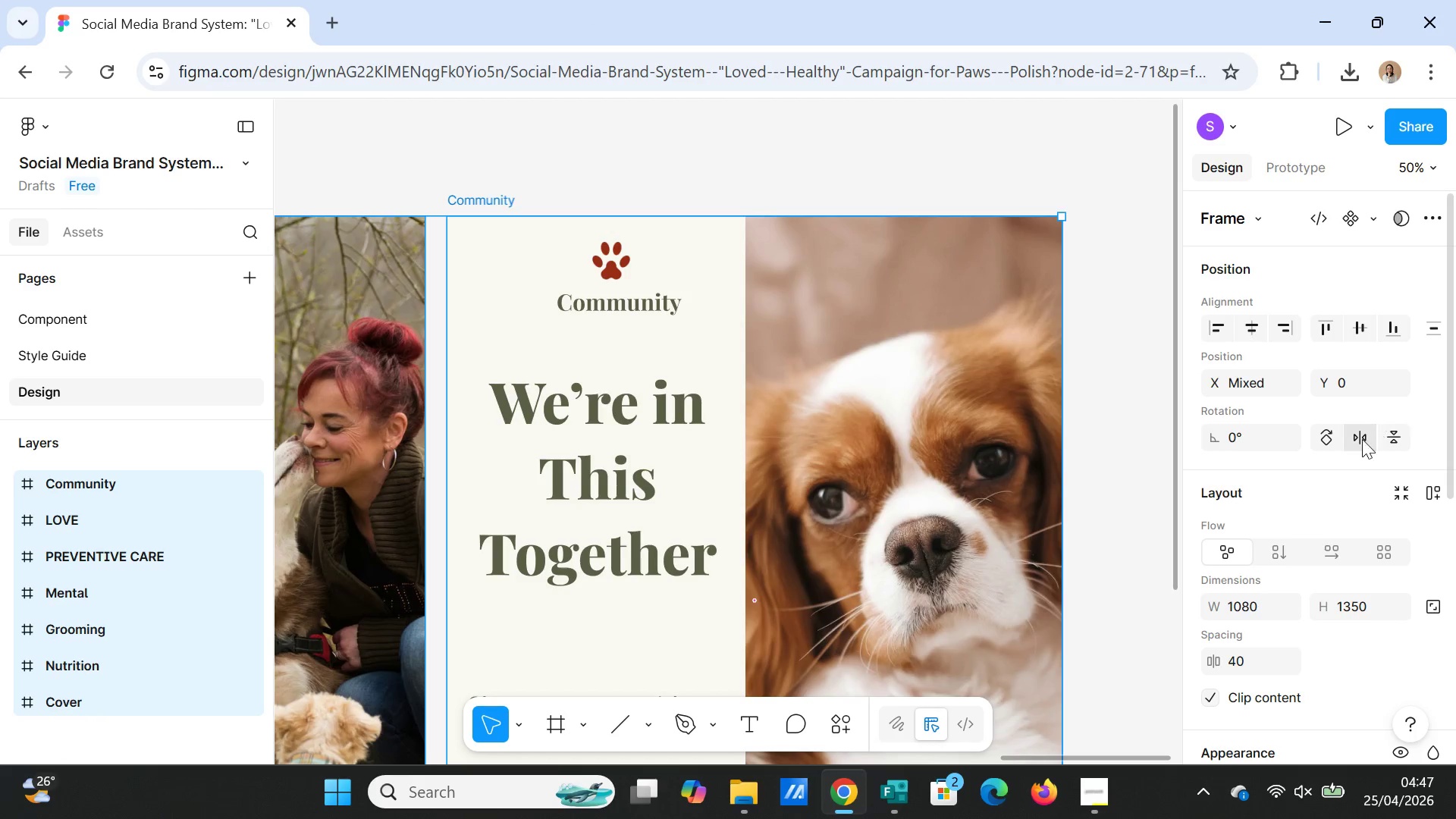 
left_click([441, 167])
 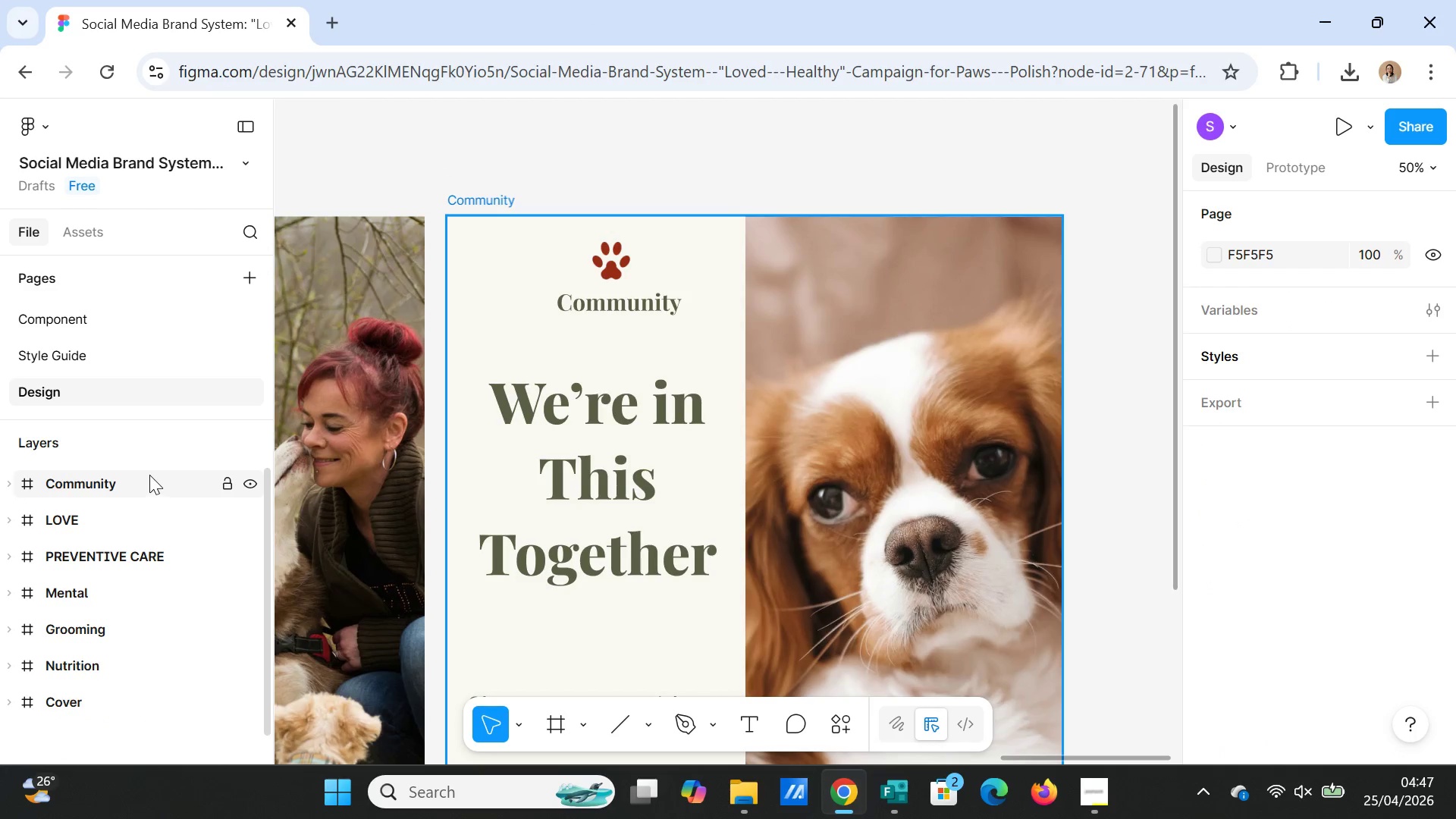 
left_click([149, 475])
 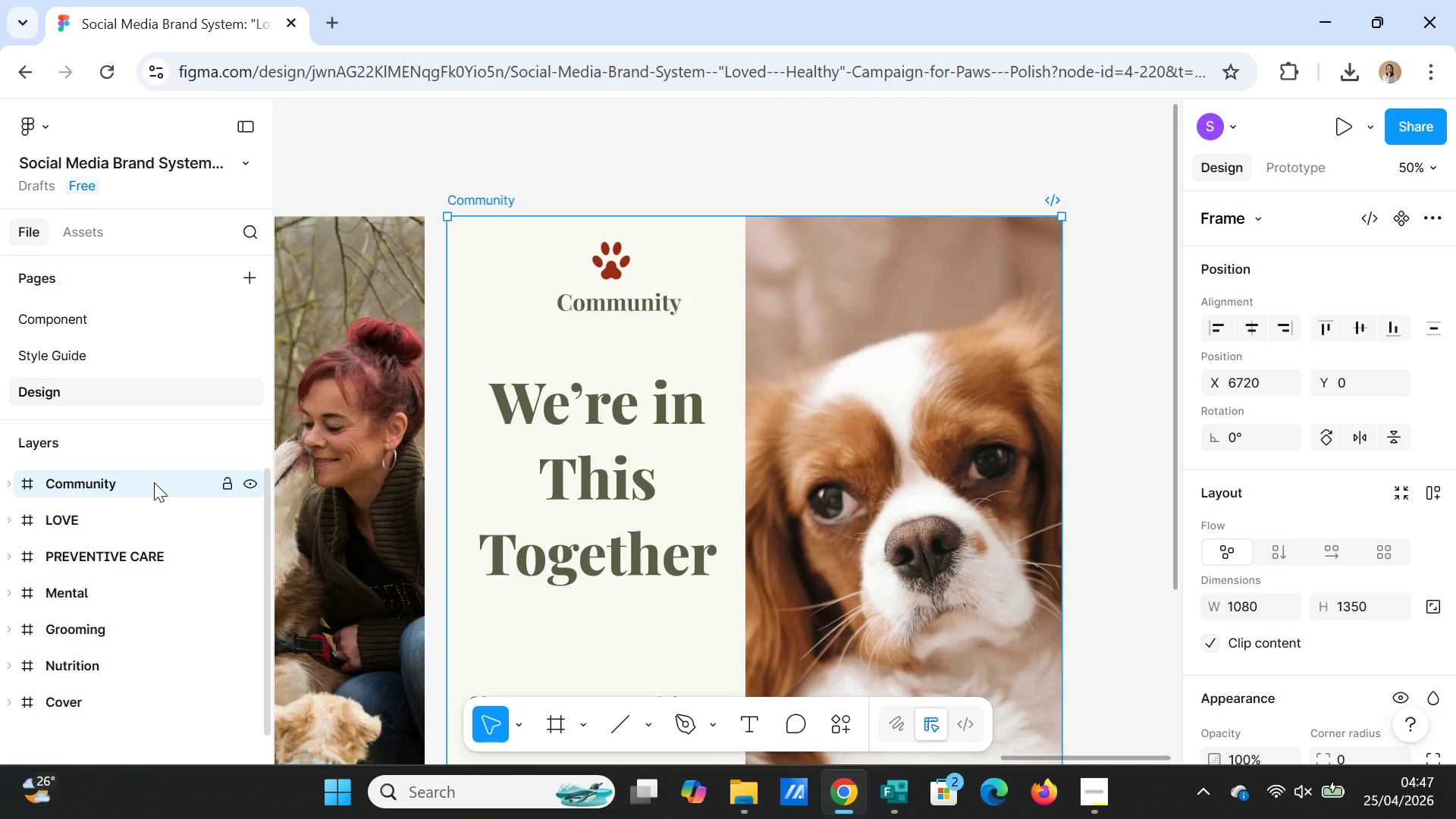 
key(Control+A)
 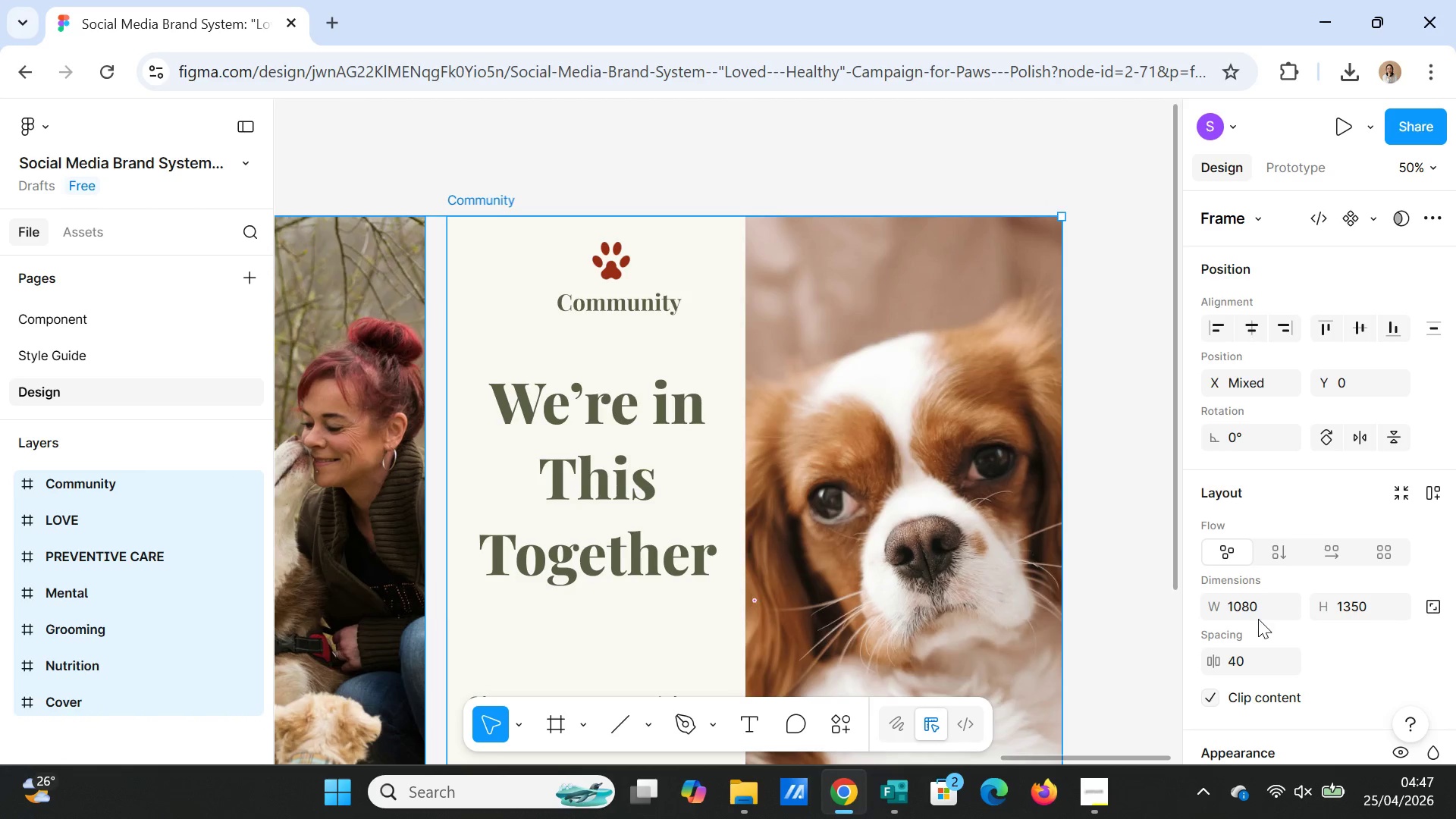 
scroll: coordinate [1385, 609], scroll_direction: down, amount: 6.0
 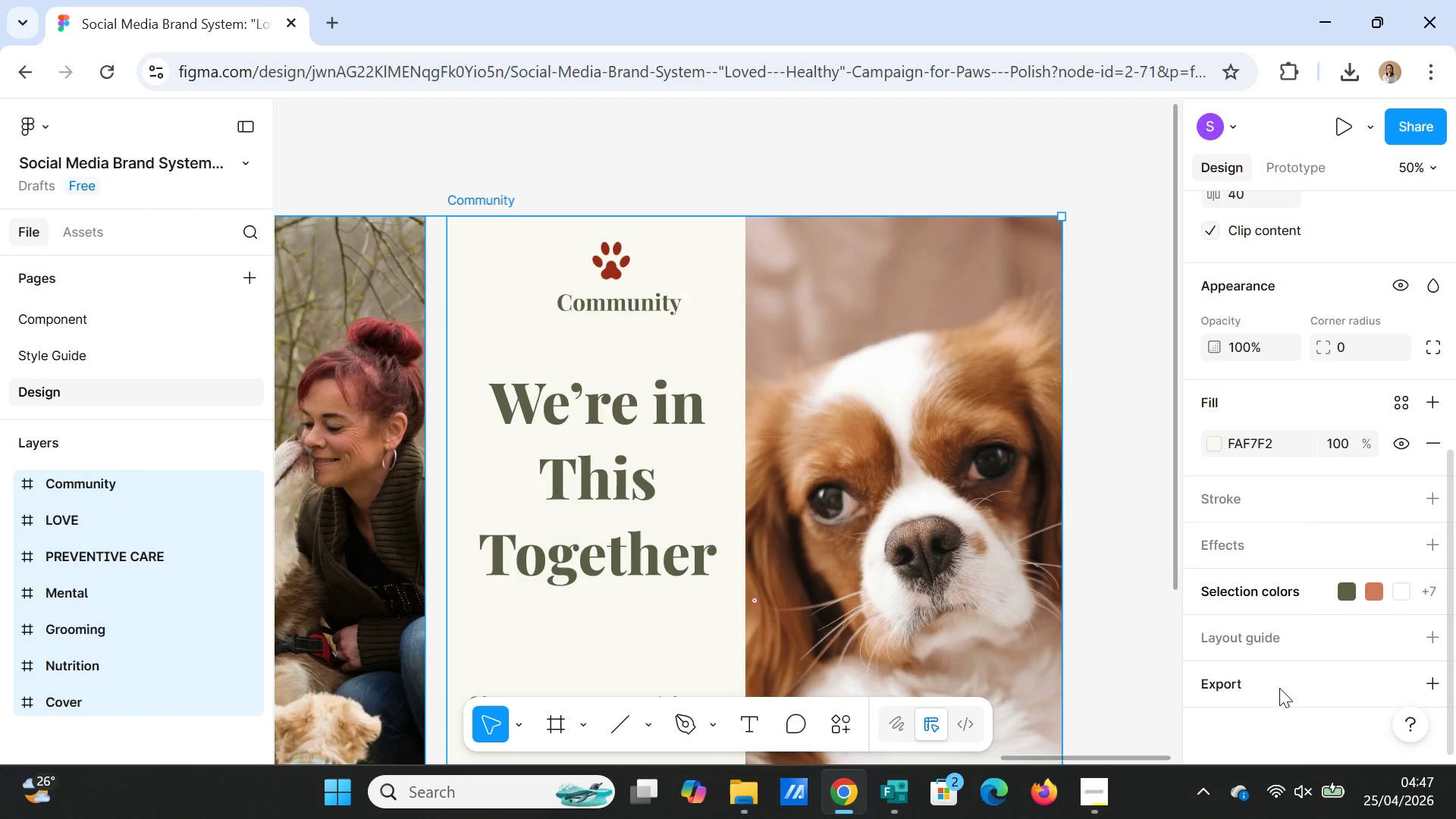 
left_click([1279, 688])
 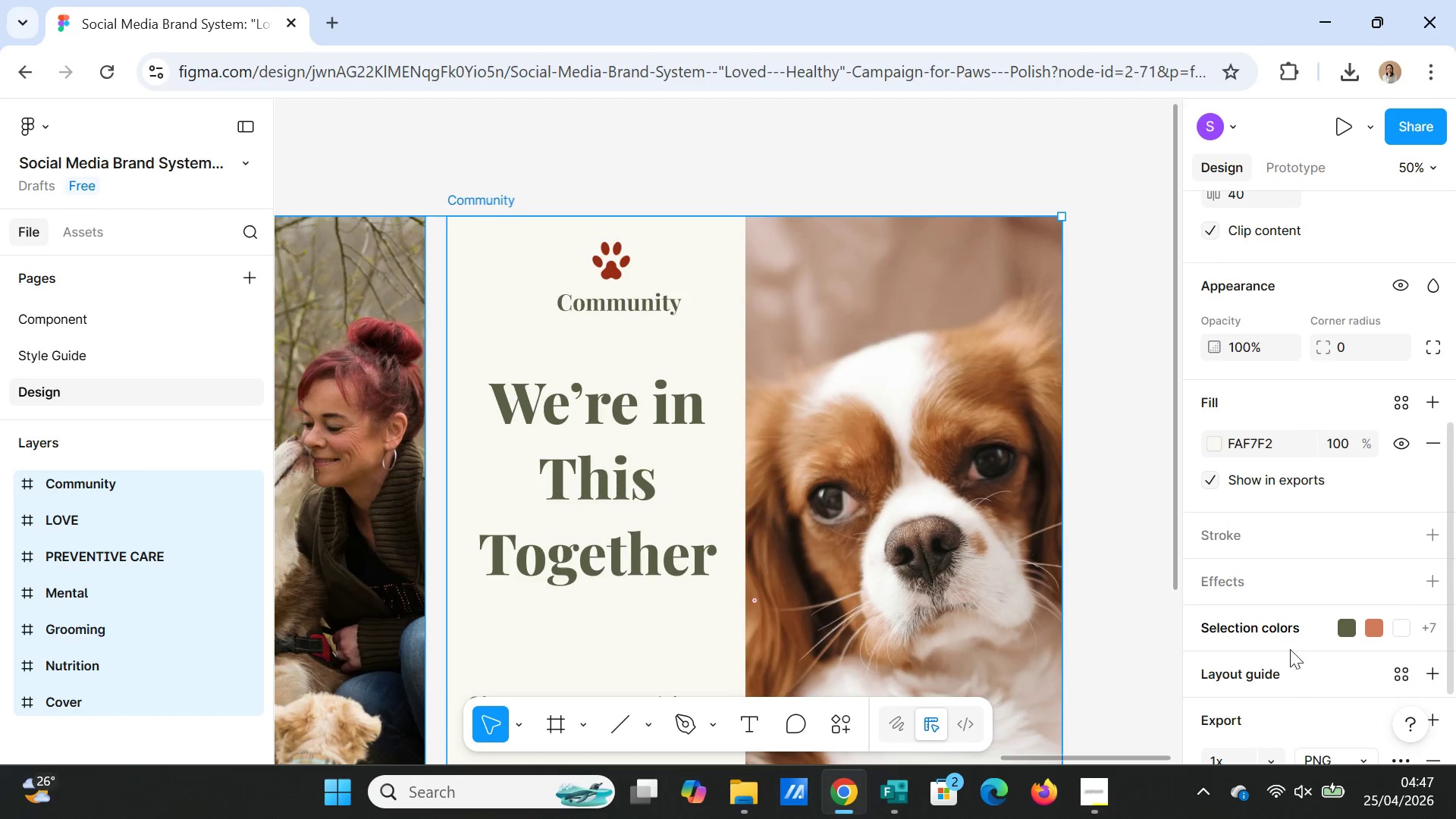 
scroll: coordinate [1301, 640], scroll_direction: down, amount: 7.0
 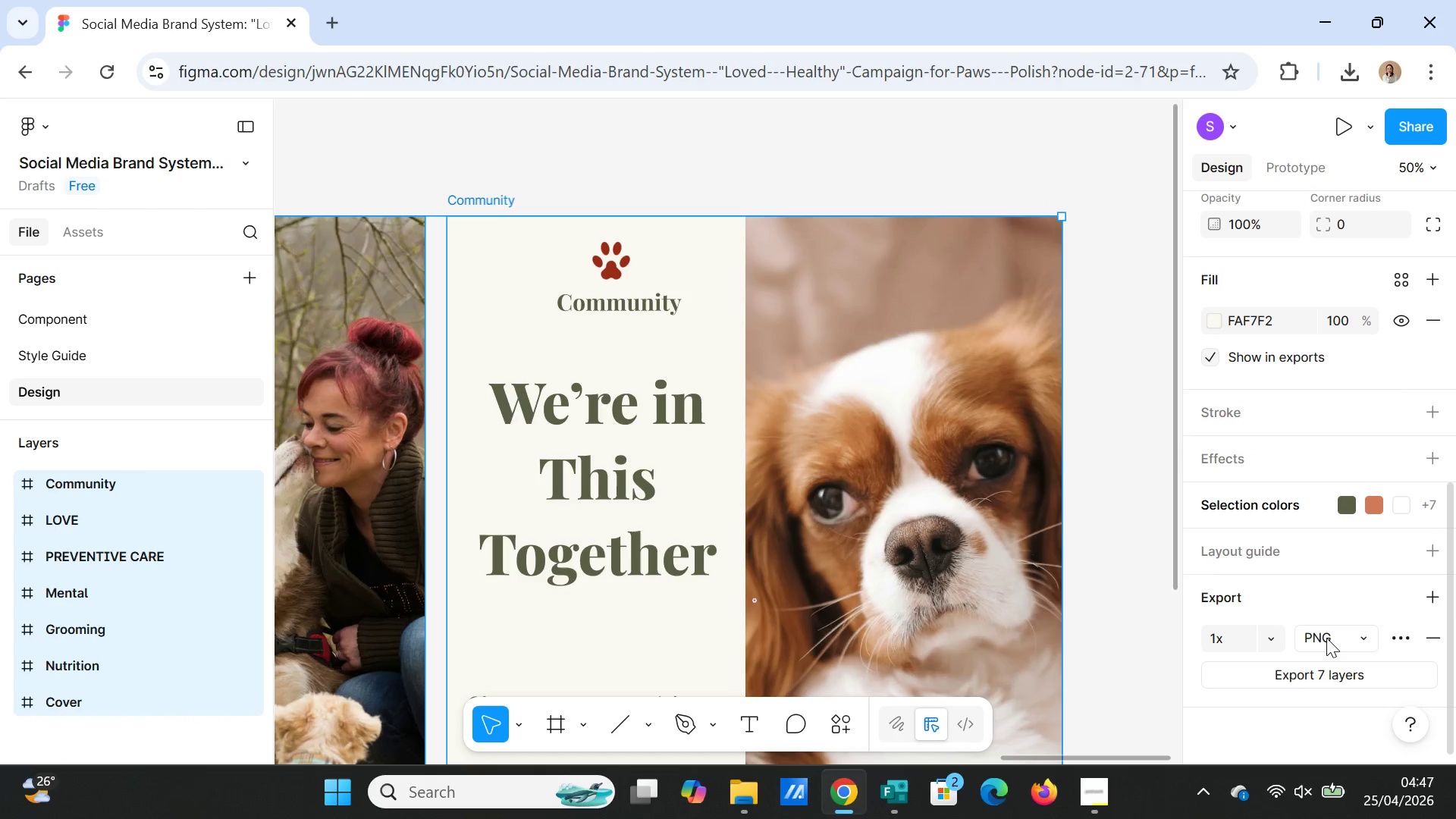 
left_click([1326, 638])
 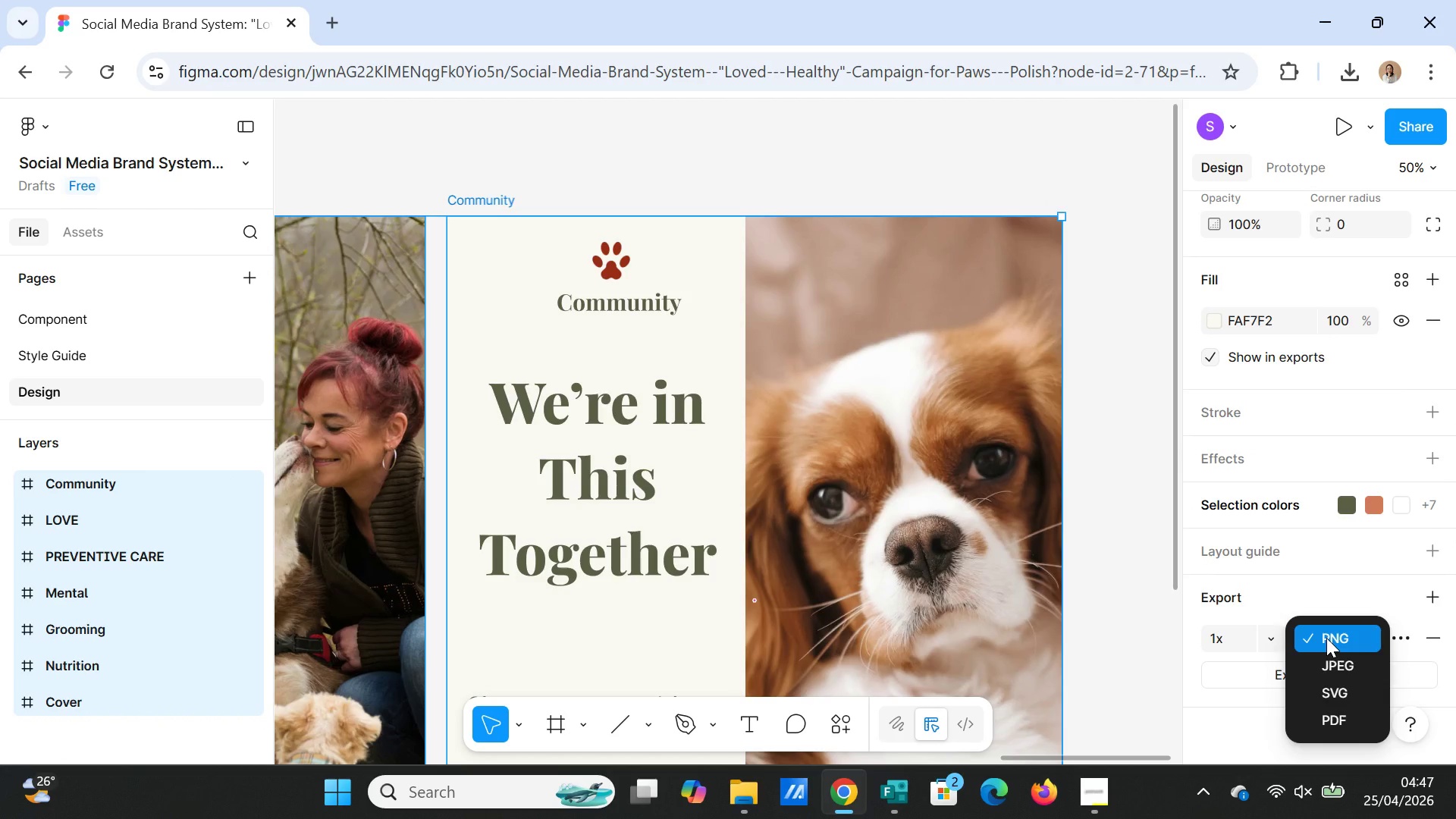 
left_click([1326, 638])
 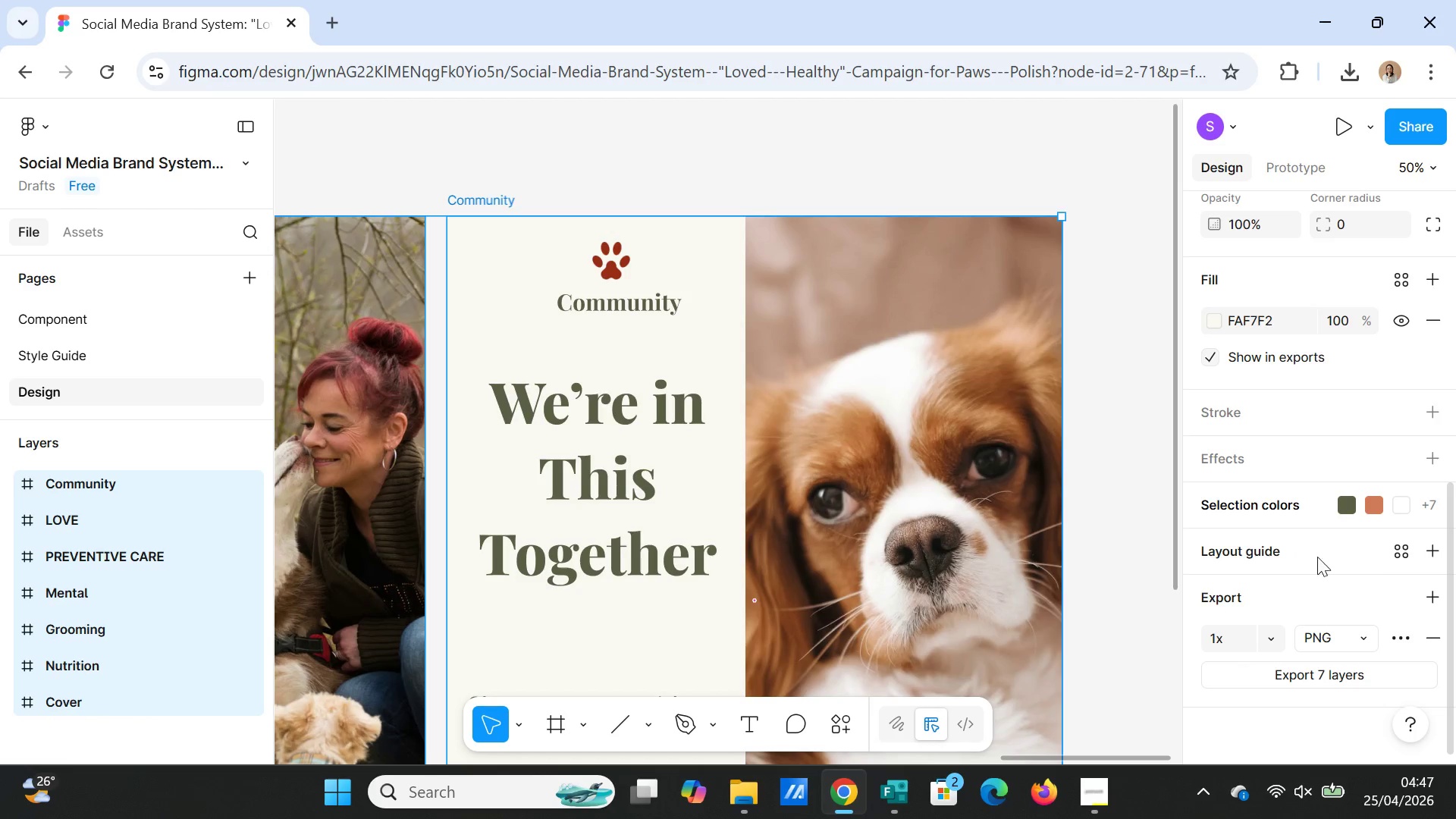 
left_click([1367, 674])
 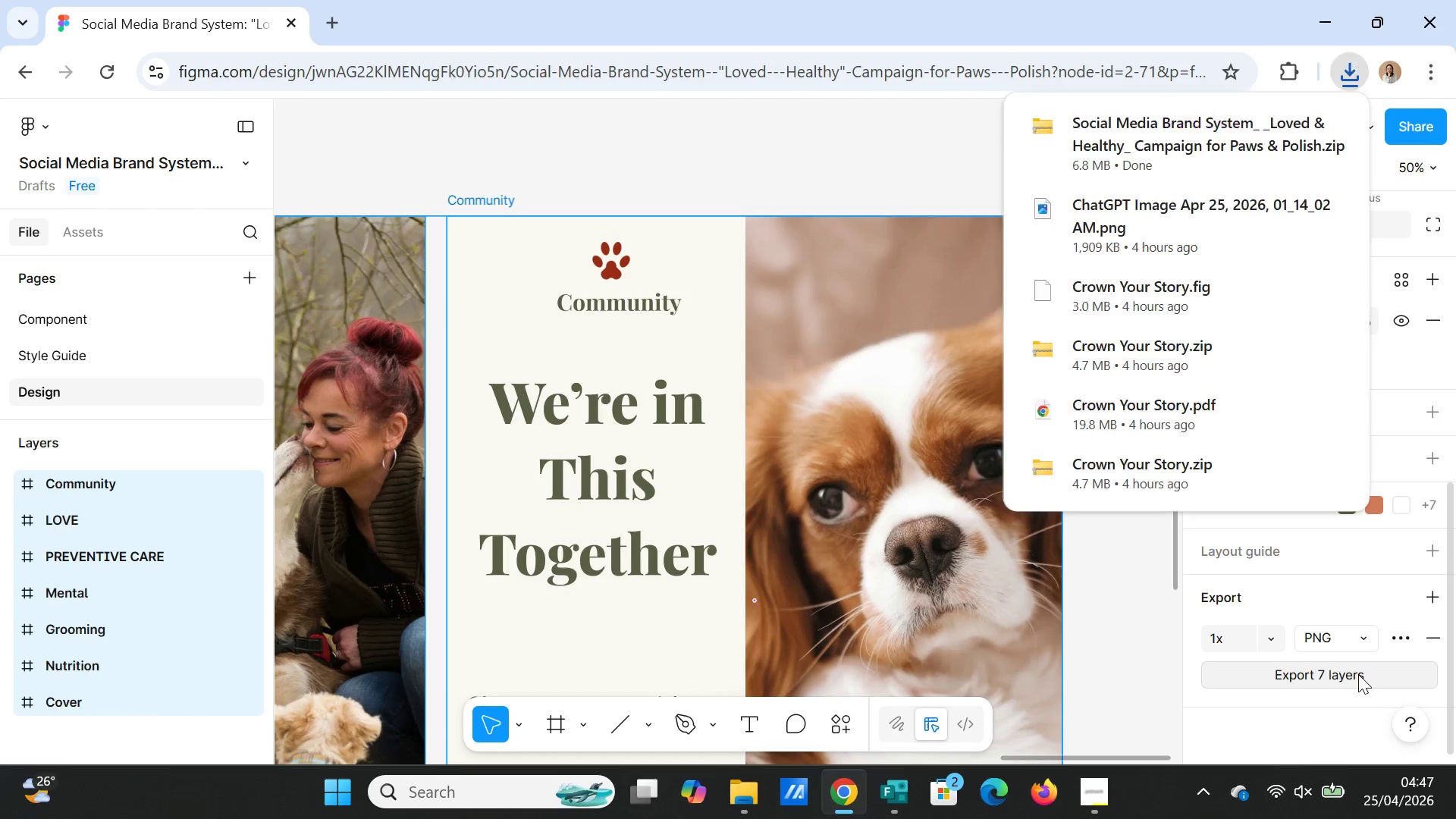 
wait(12.81)
 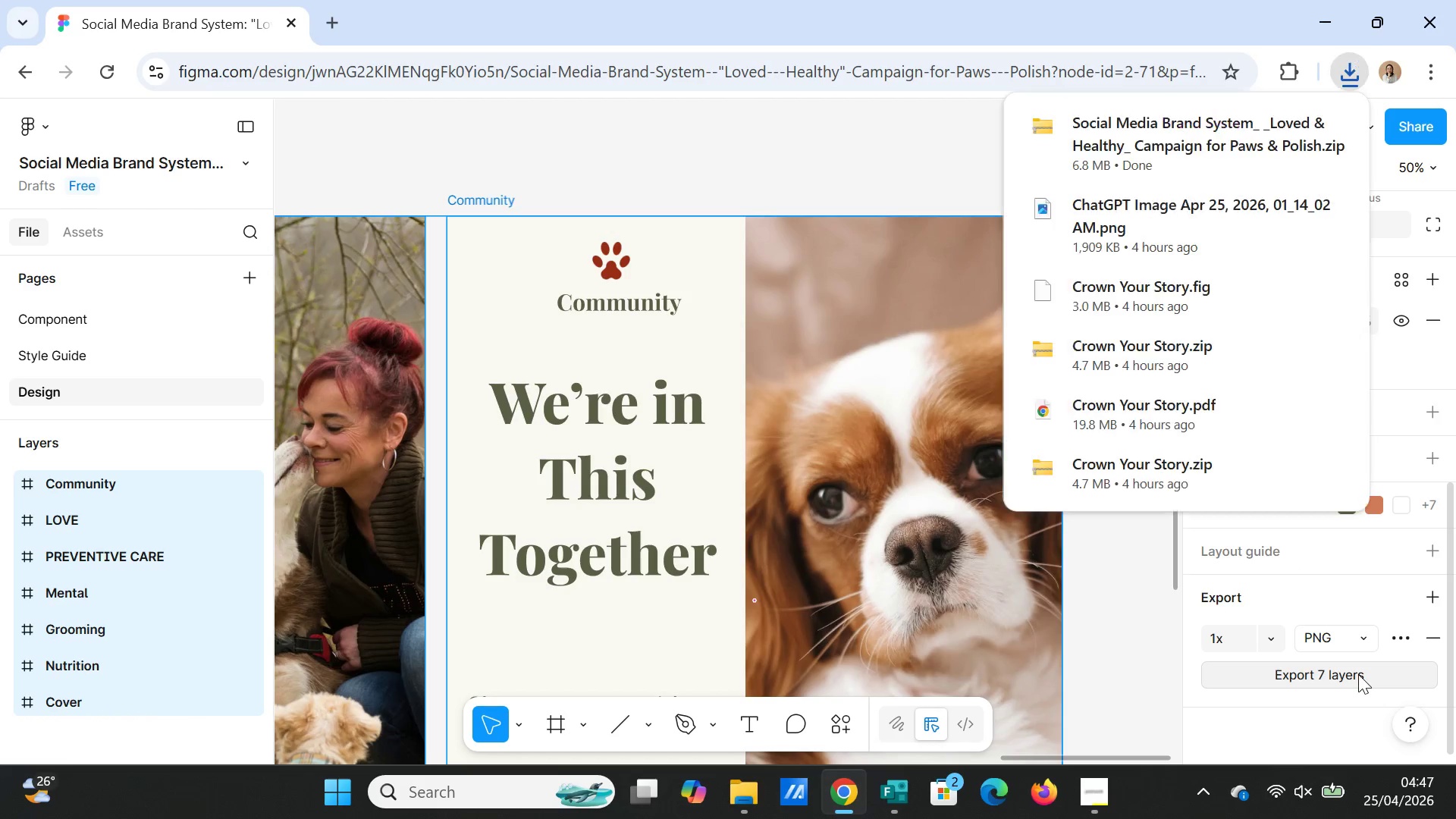 
left_click([1103, 805])